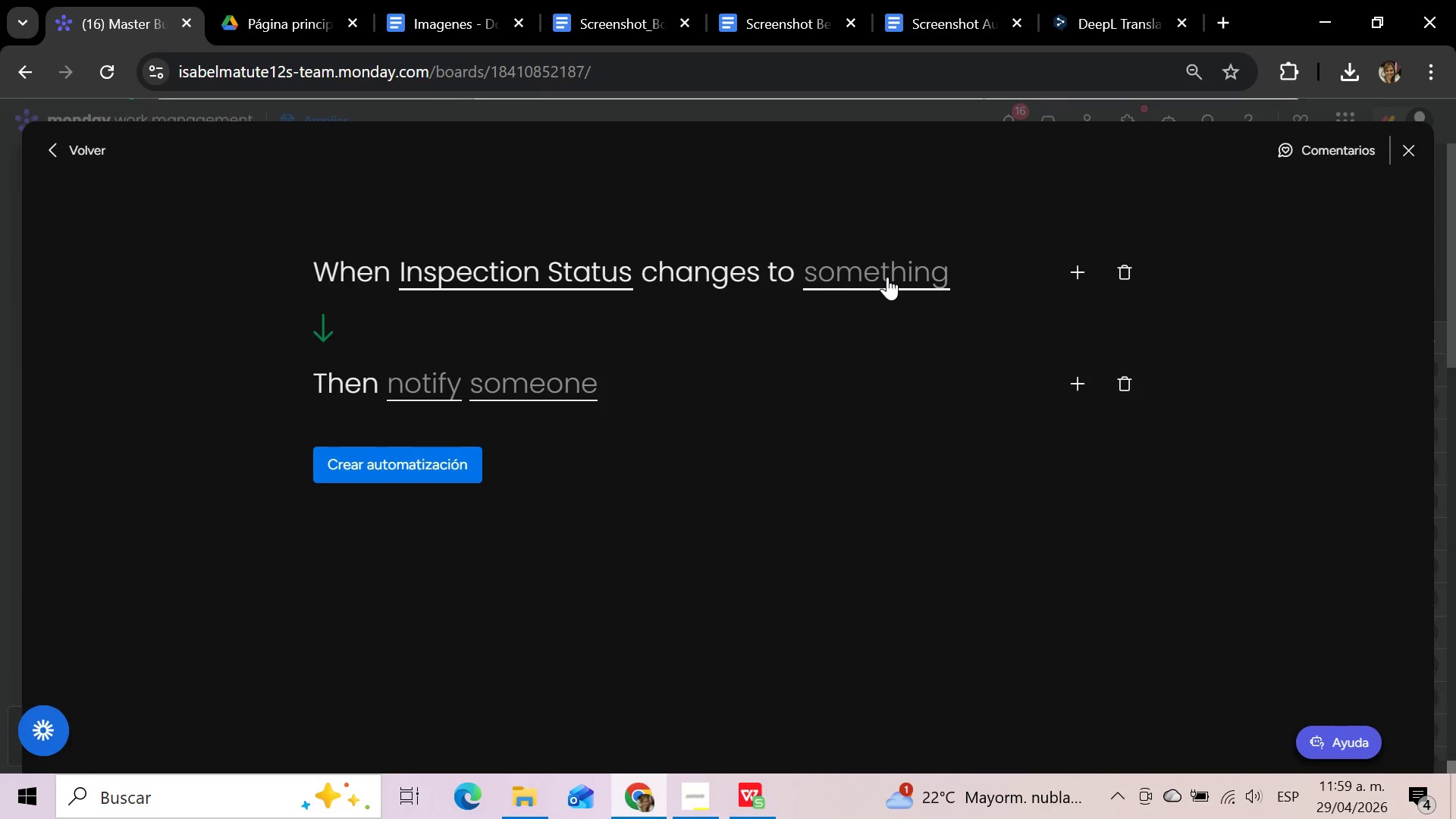 
left_click([887, 277])
 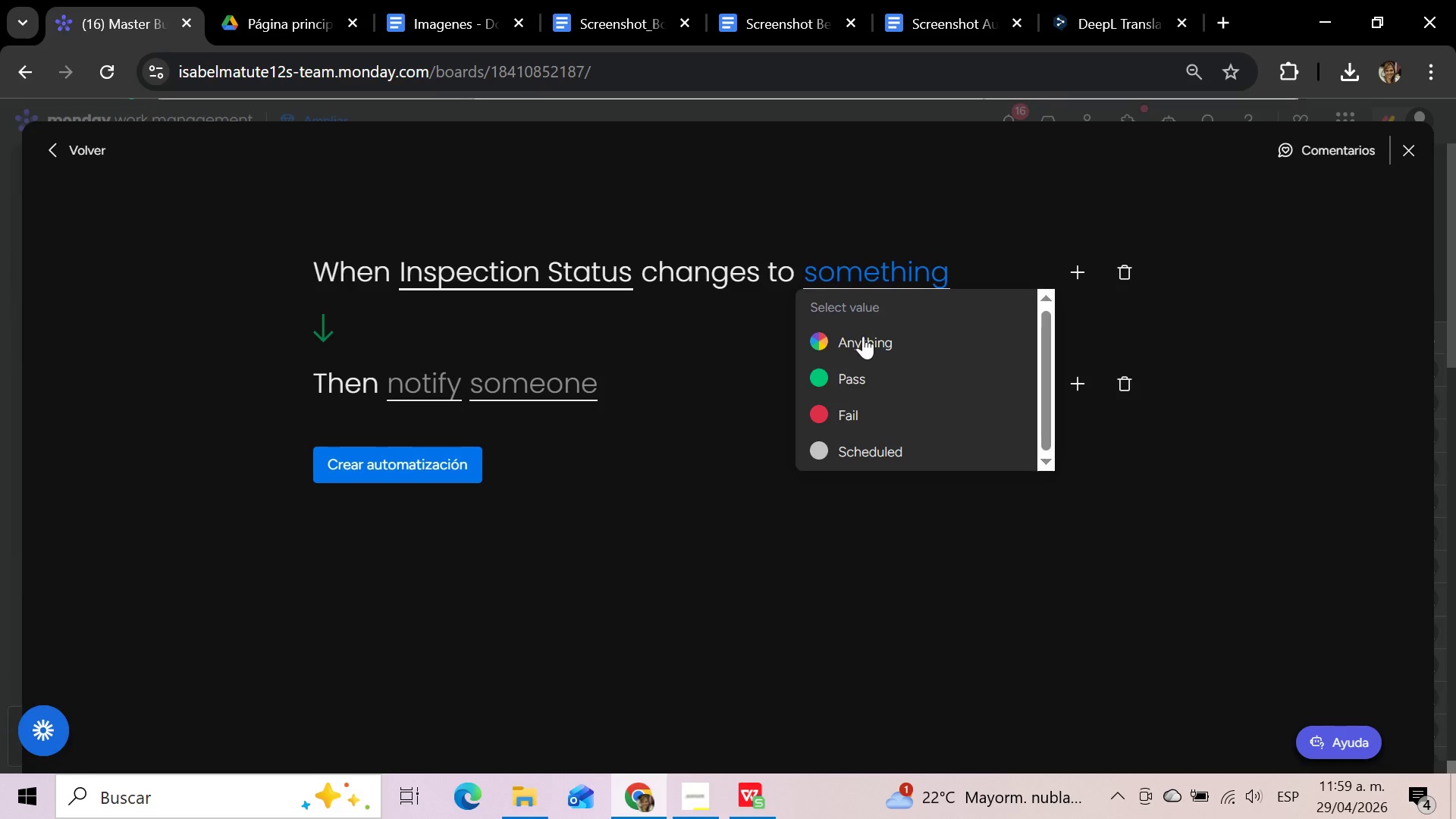 
left_click([852, 410])
 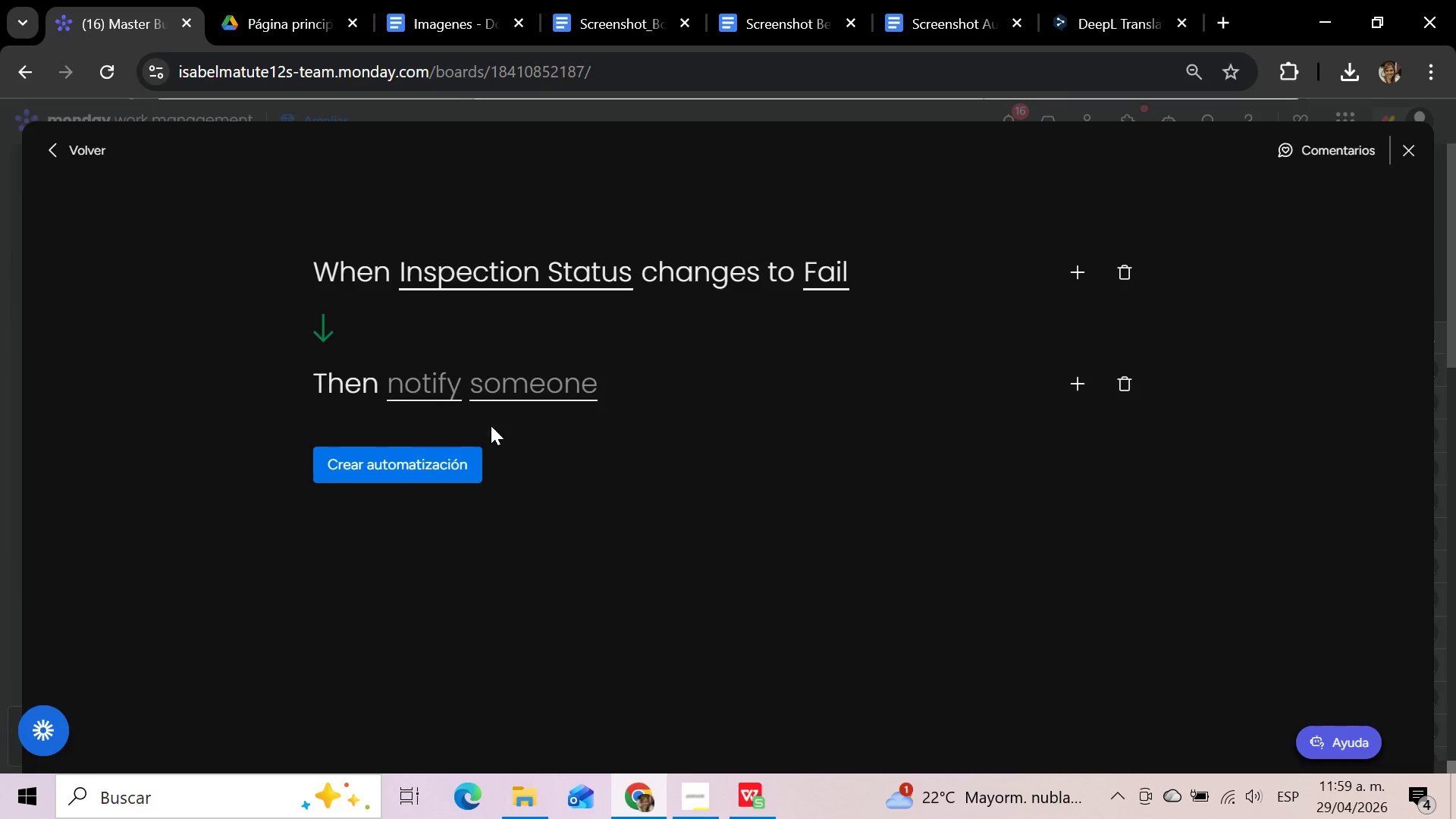 
left_click([424, 390])
 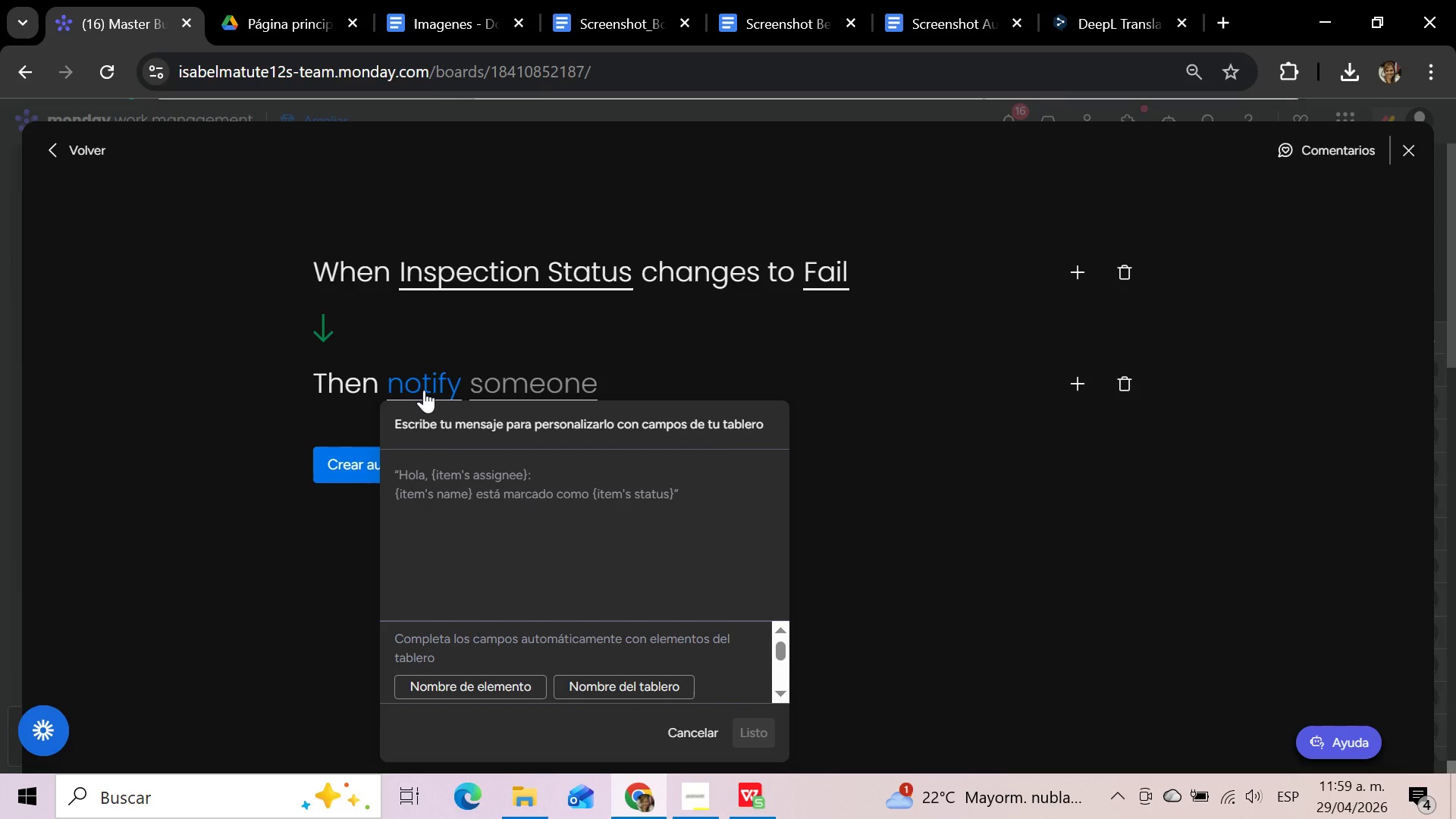 
left_click([457, 479])
 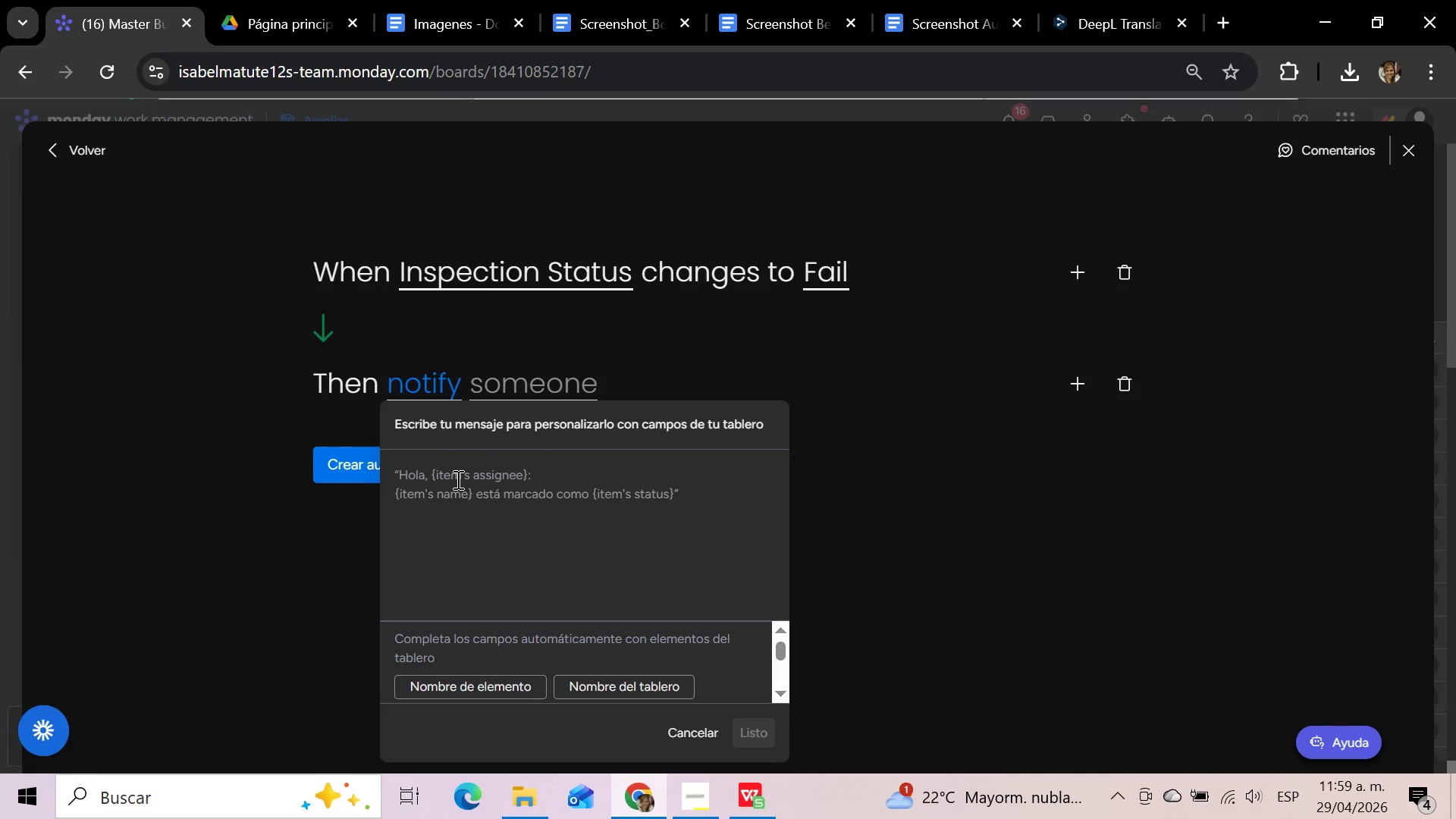 
type(Insoe)
key(Backspace)
key(Backspace)
type(pection failed for this ADU project. Please review the issue, coordine)
key(Backspace)
key(Backspace)
type(nate the corection, and update the inspection status once resolved.)
 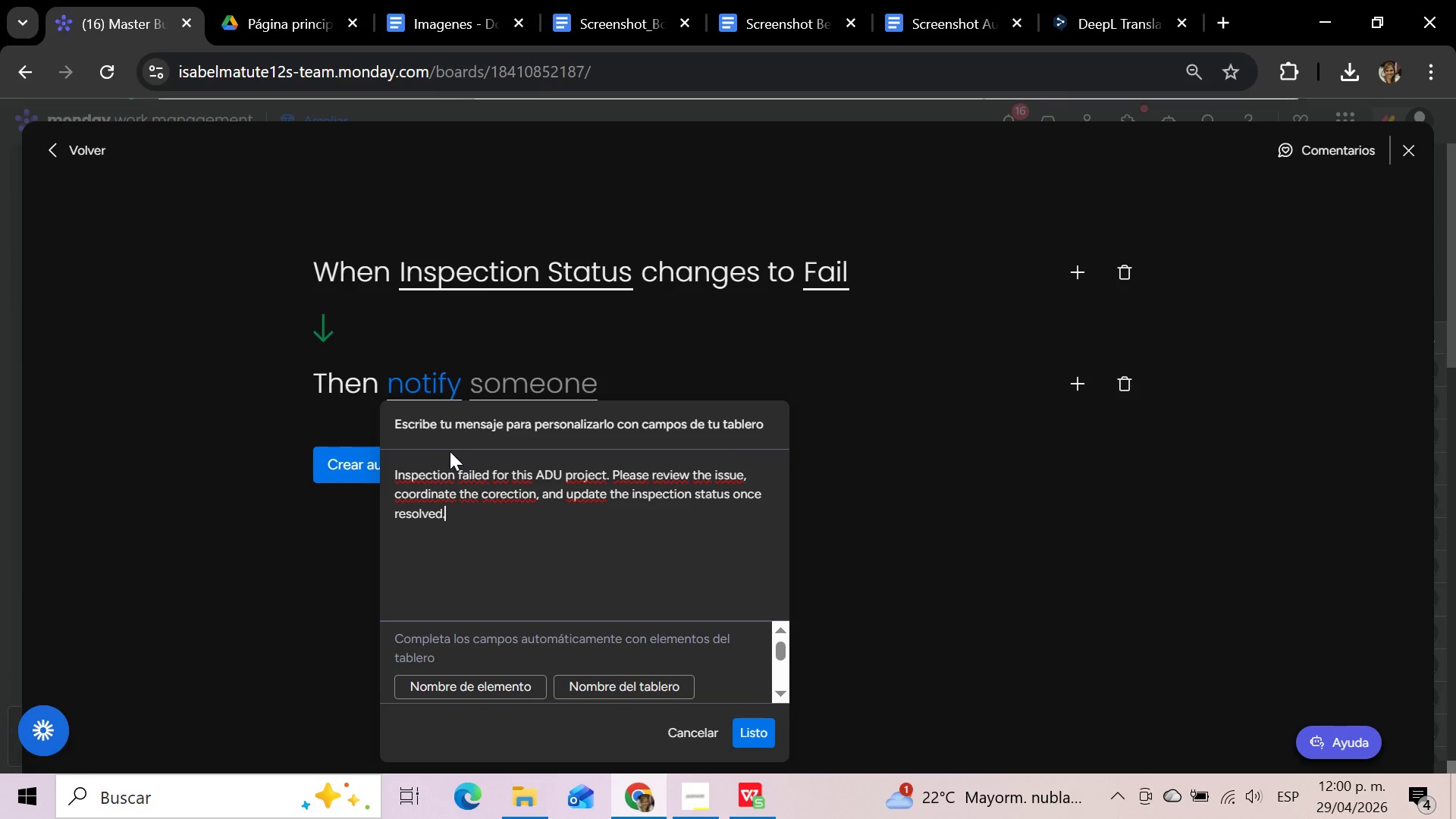 
wait(5.05)
 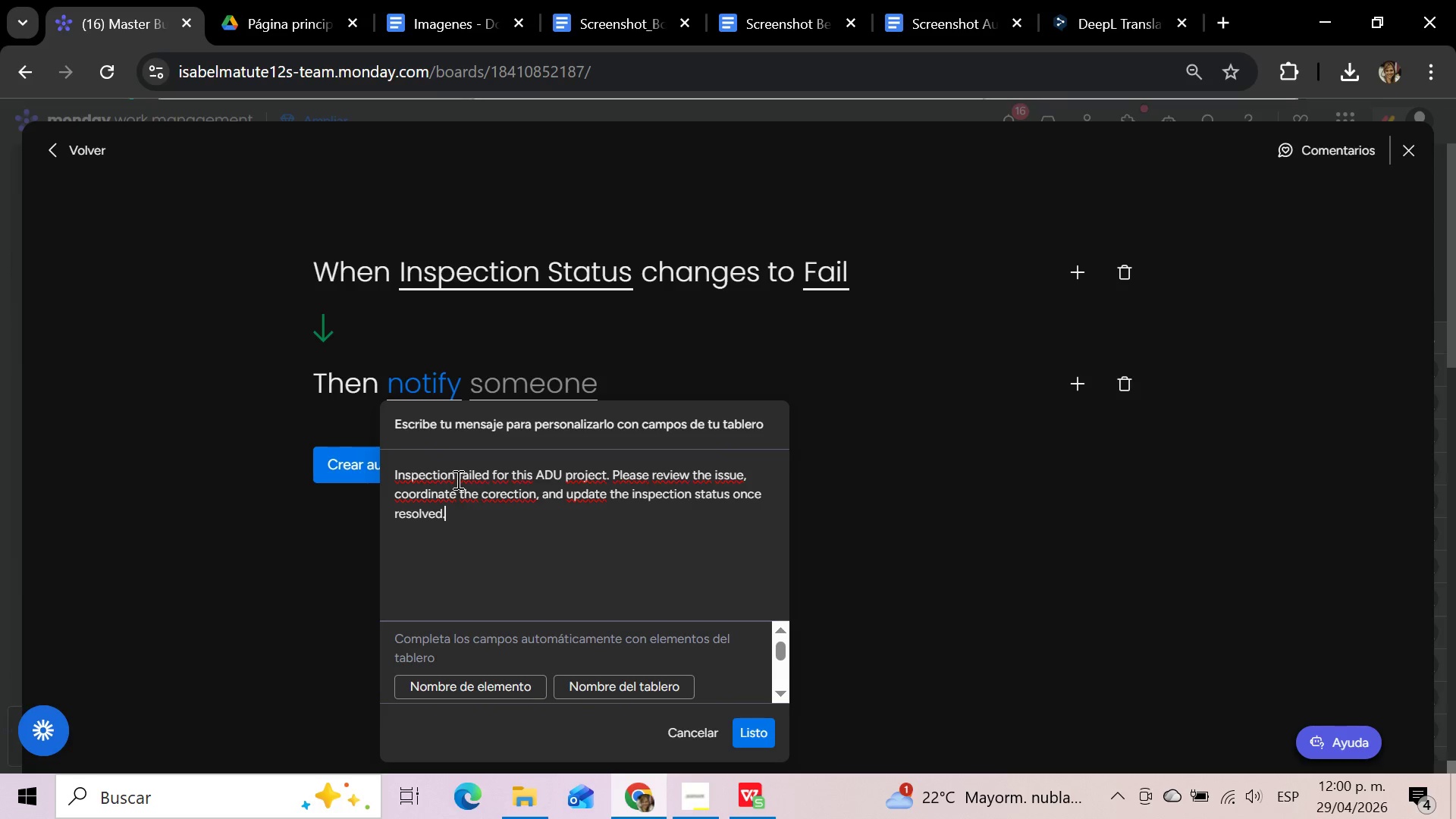 
left_click([537, 381])
 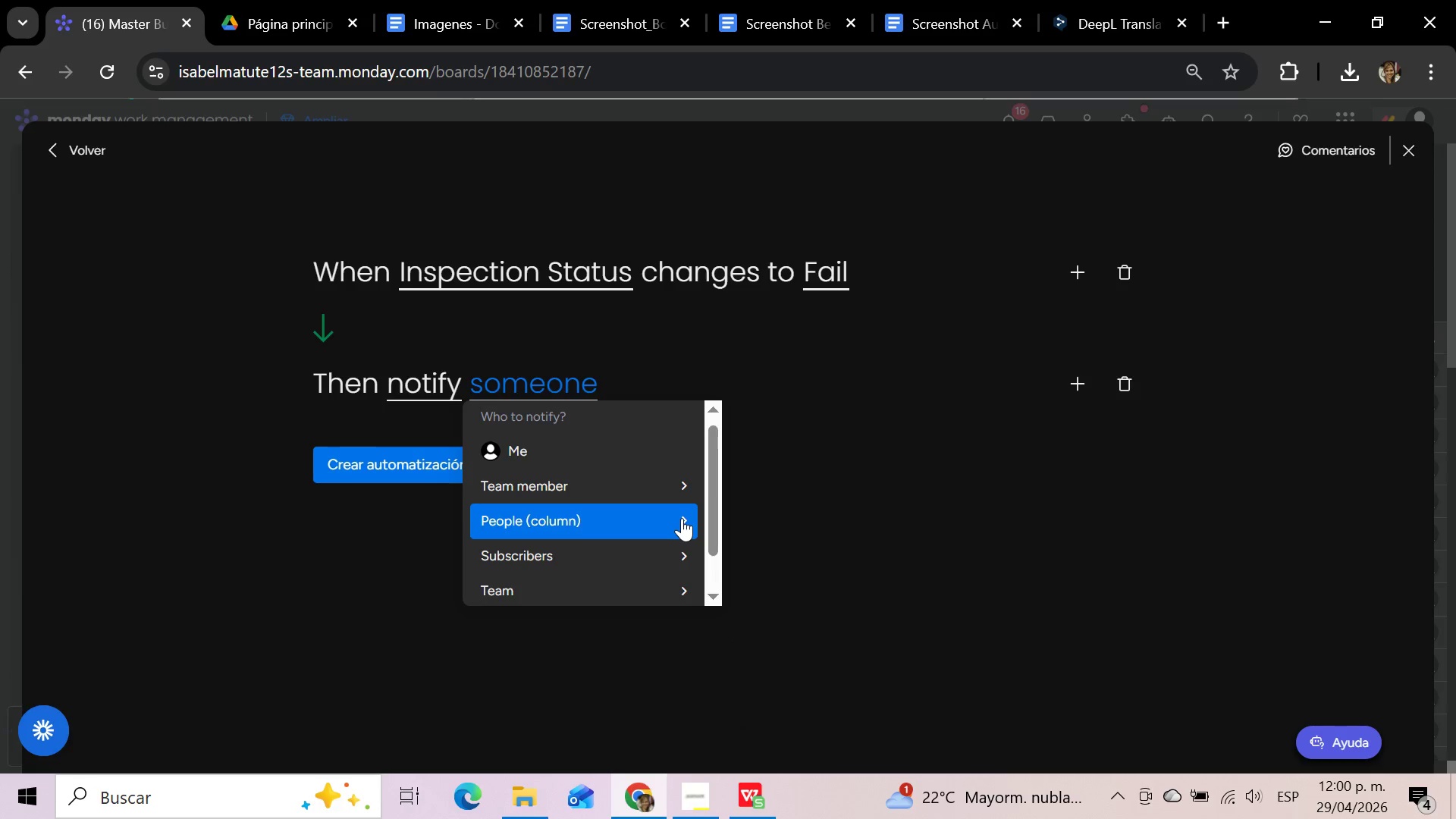 
wait(5.25)
 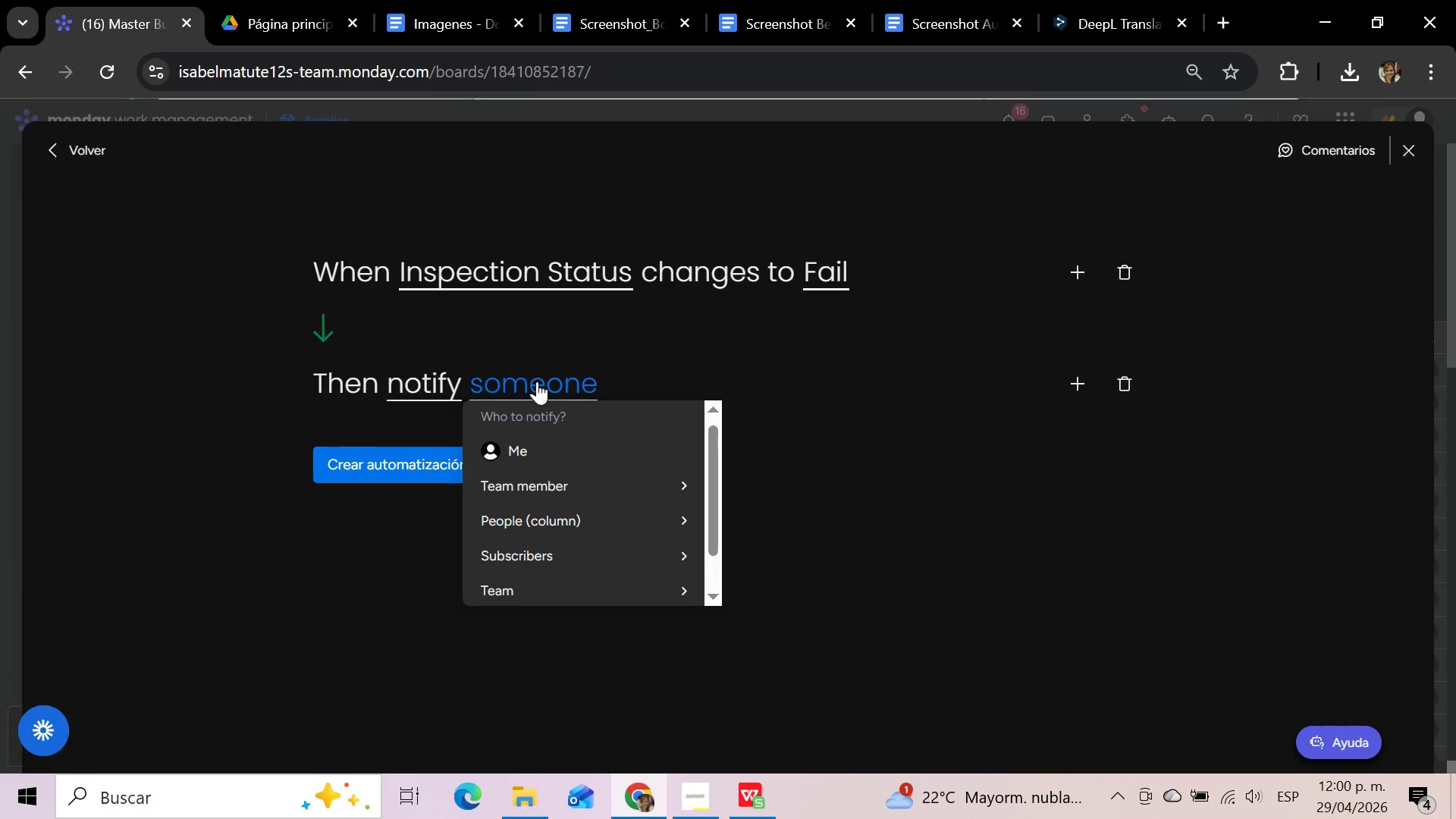 
left_click([682, 518])
 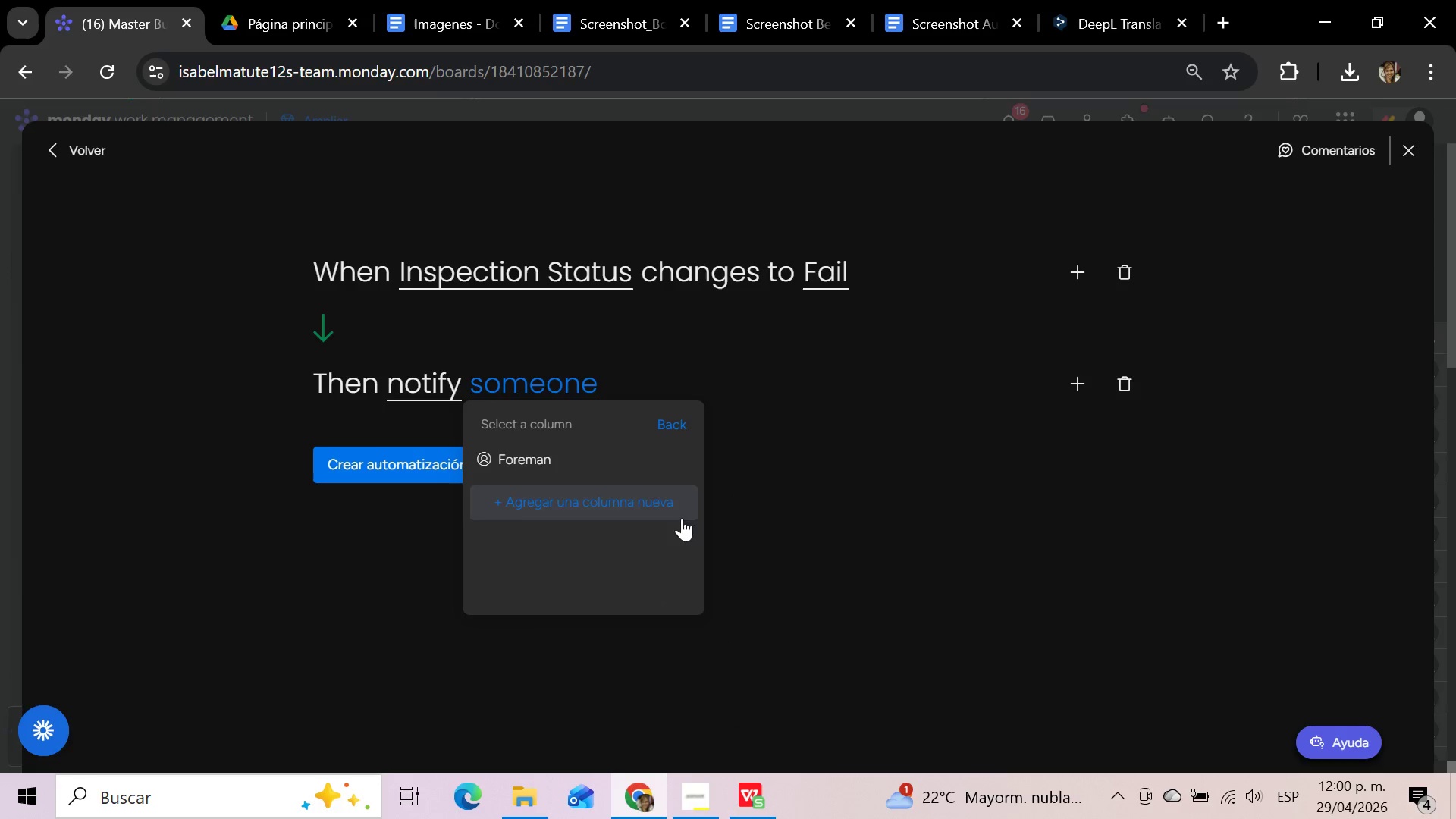 
left_click([560, 460])
 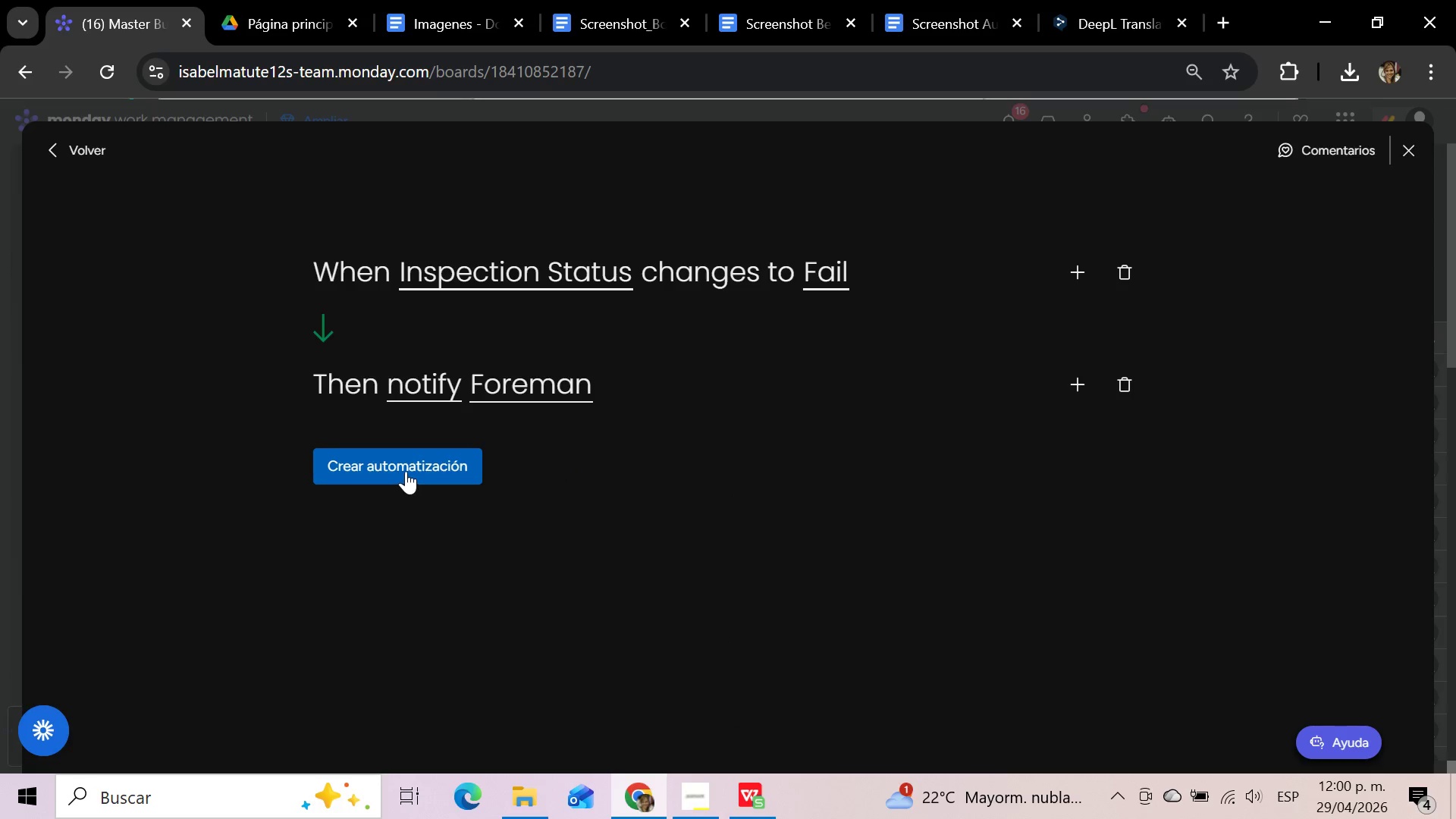 
left_click([406, 471])
 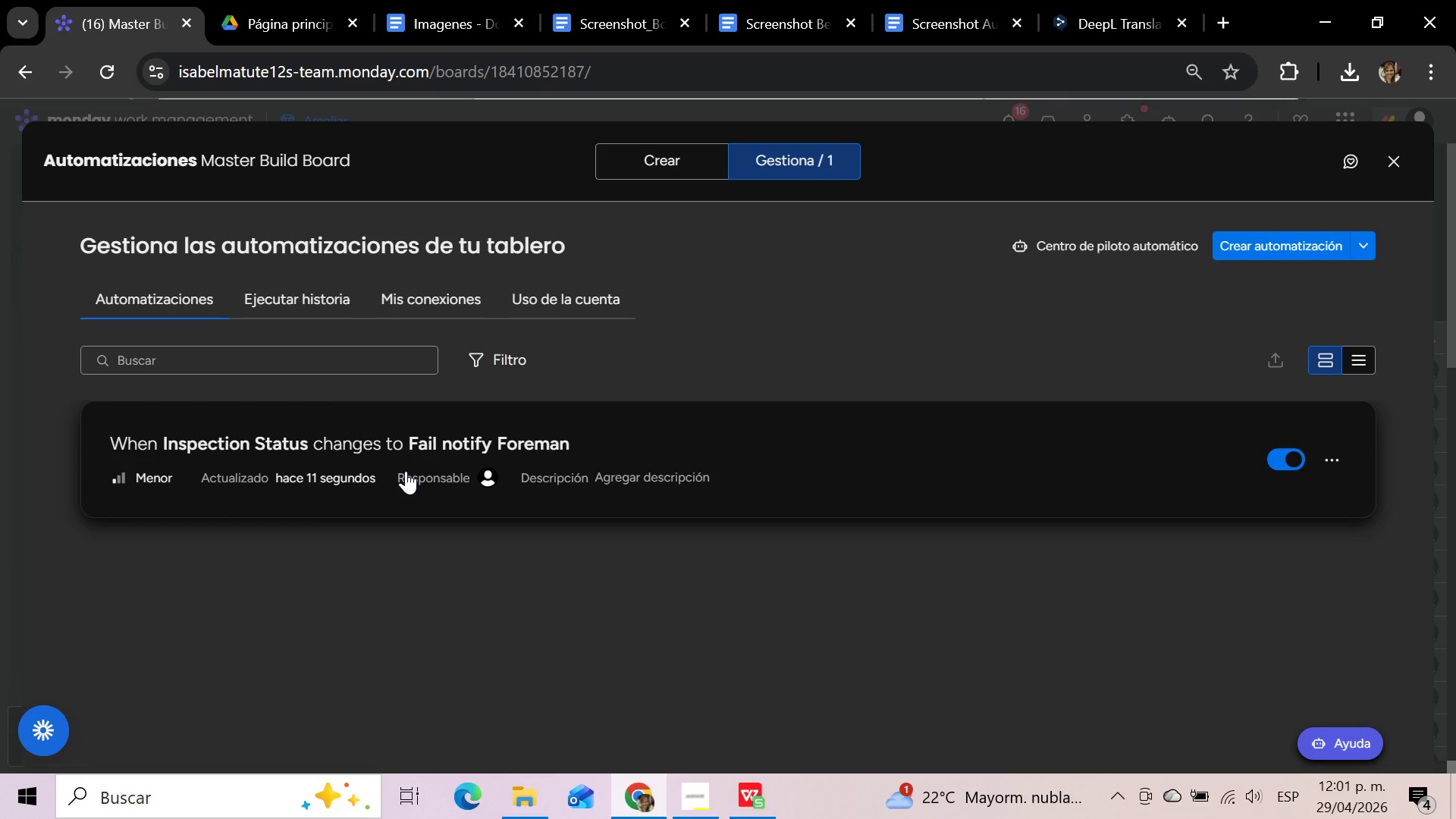 
wait(31.95)
 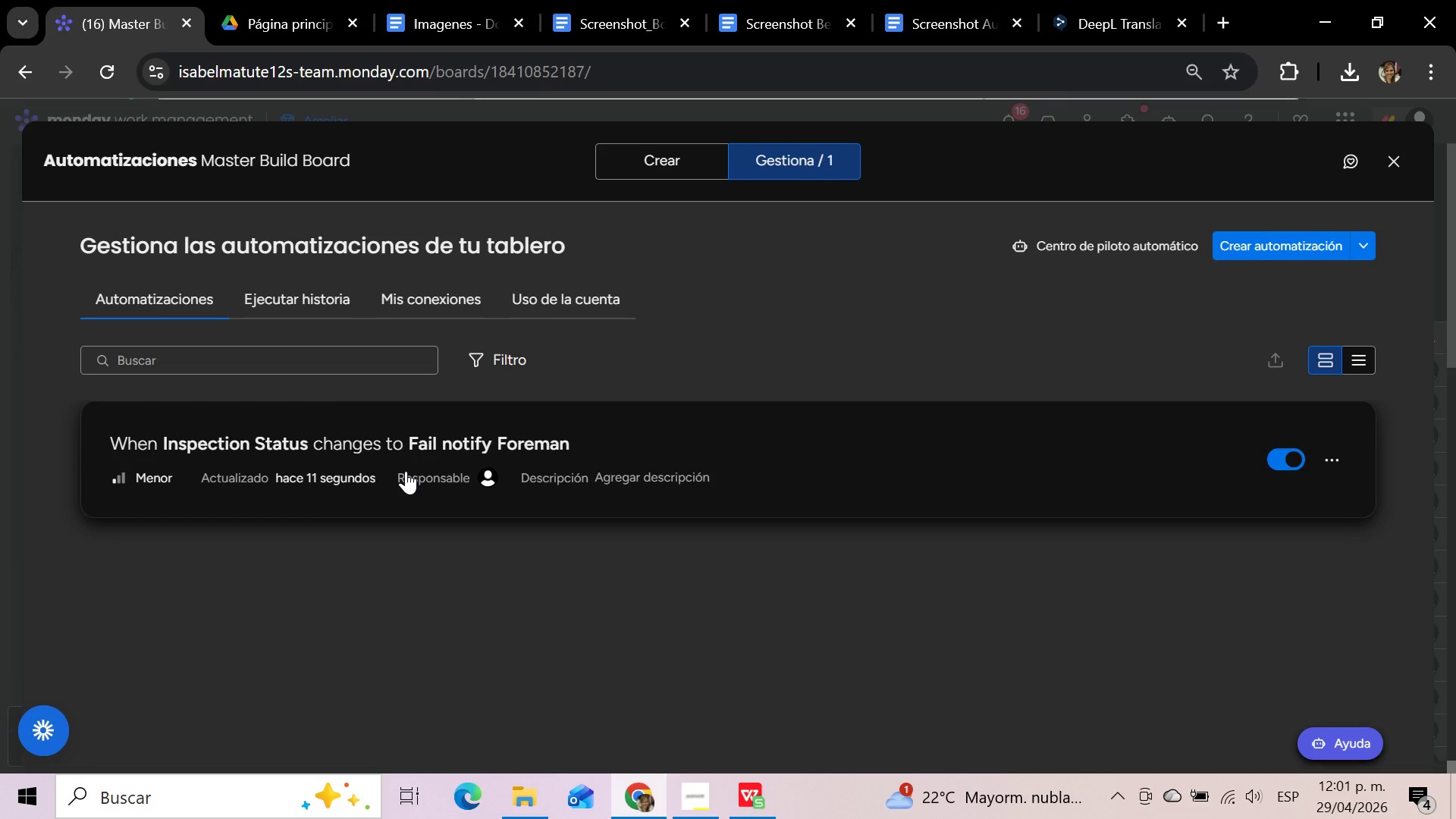 
left_click([687, 586])
 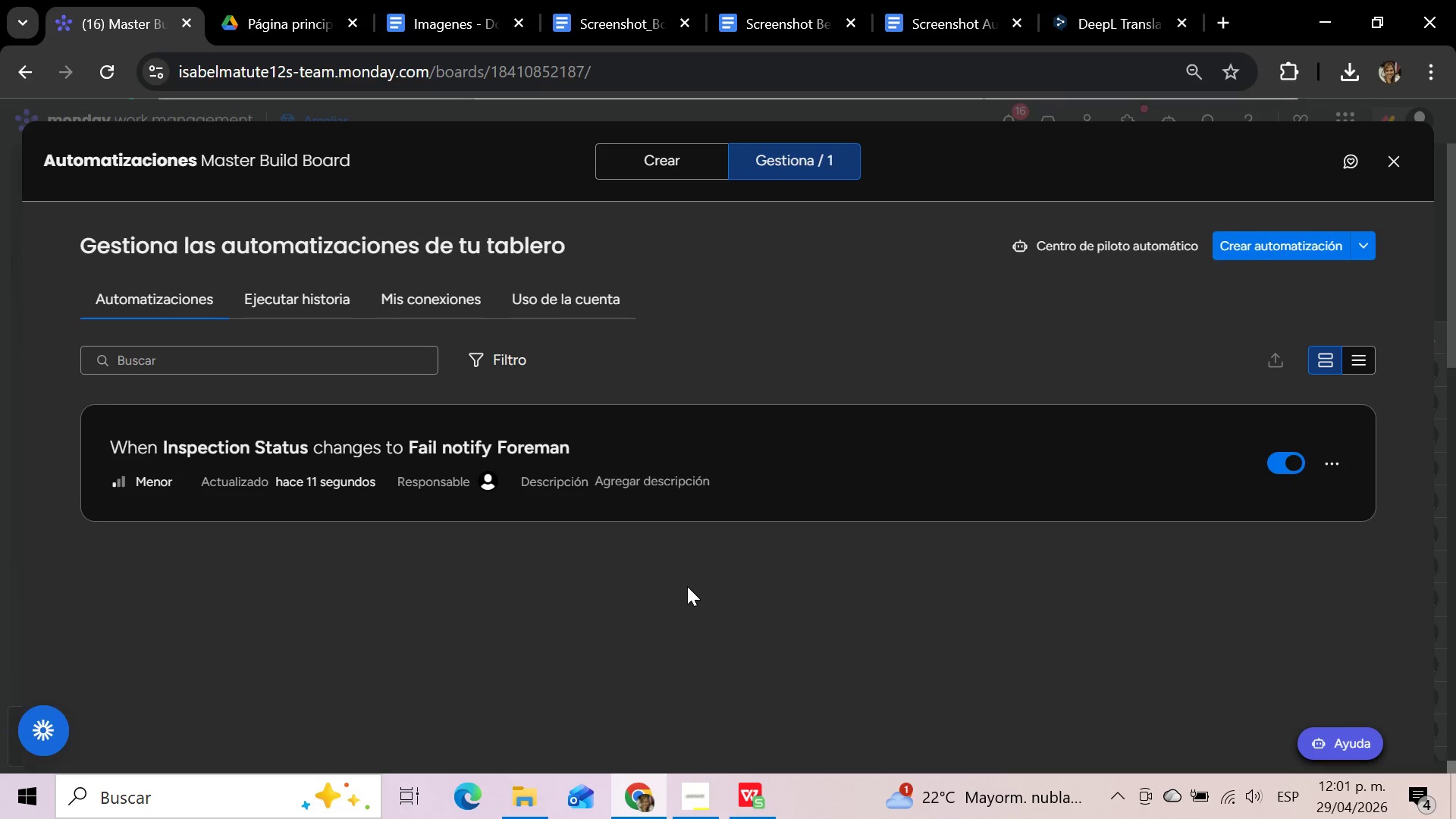 
wait(12.94)
 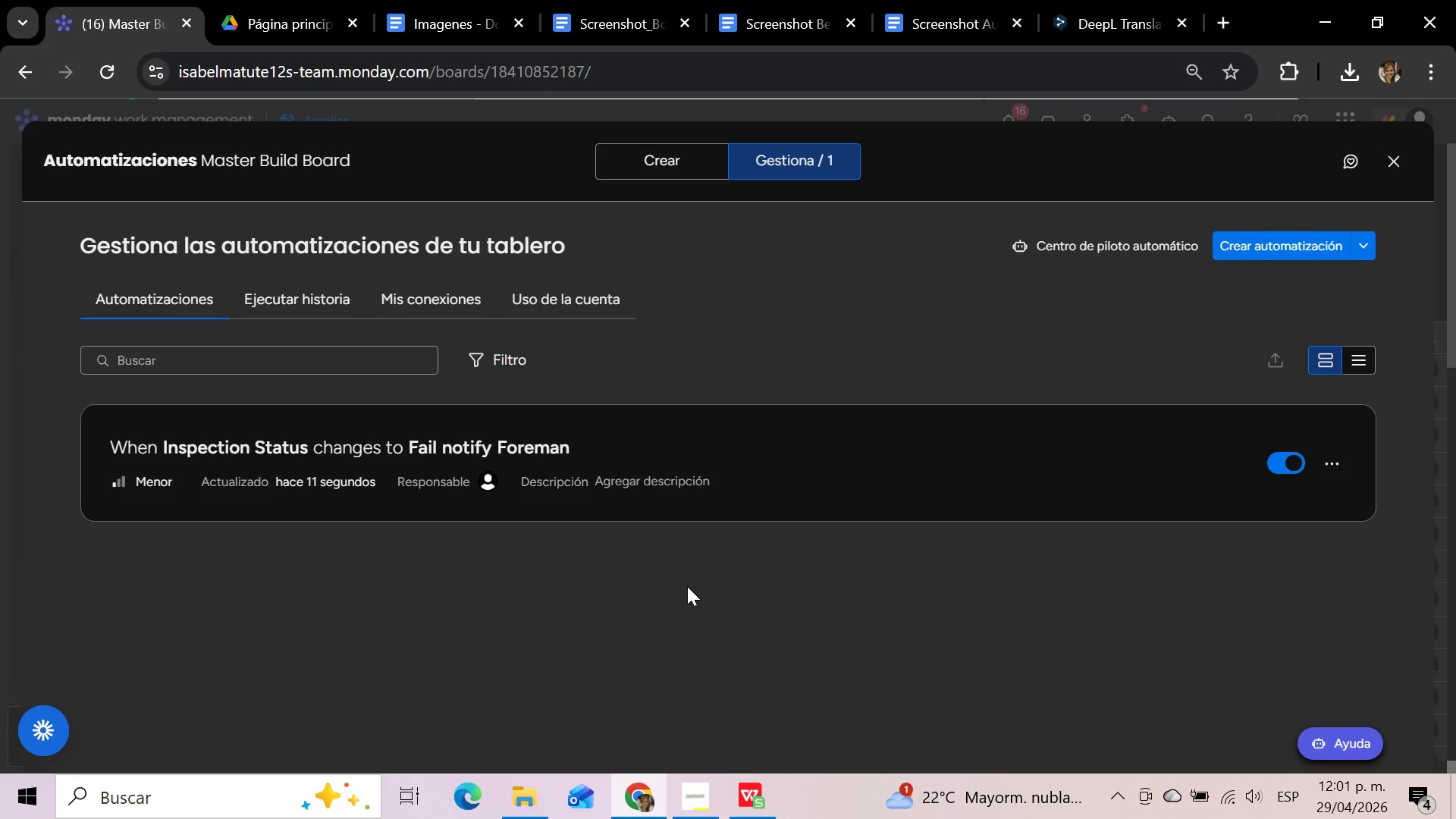 
left_click([924, 675])
 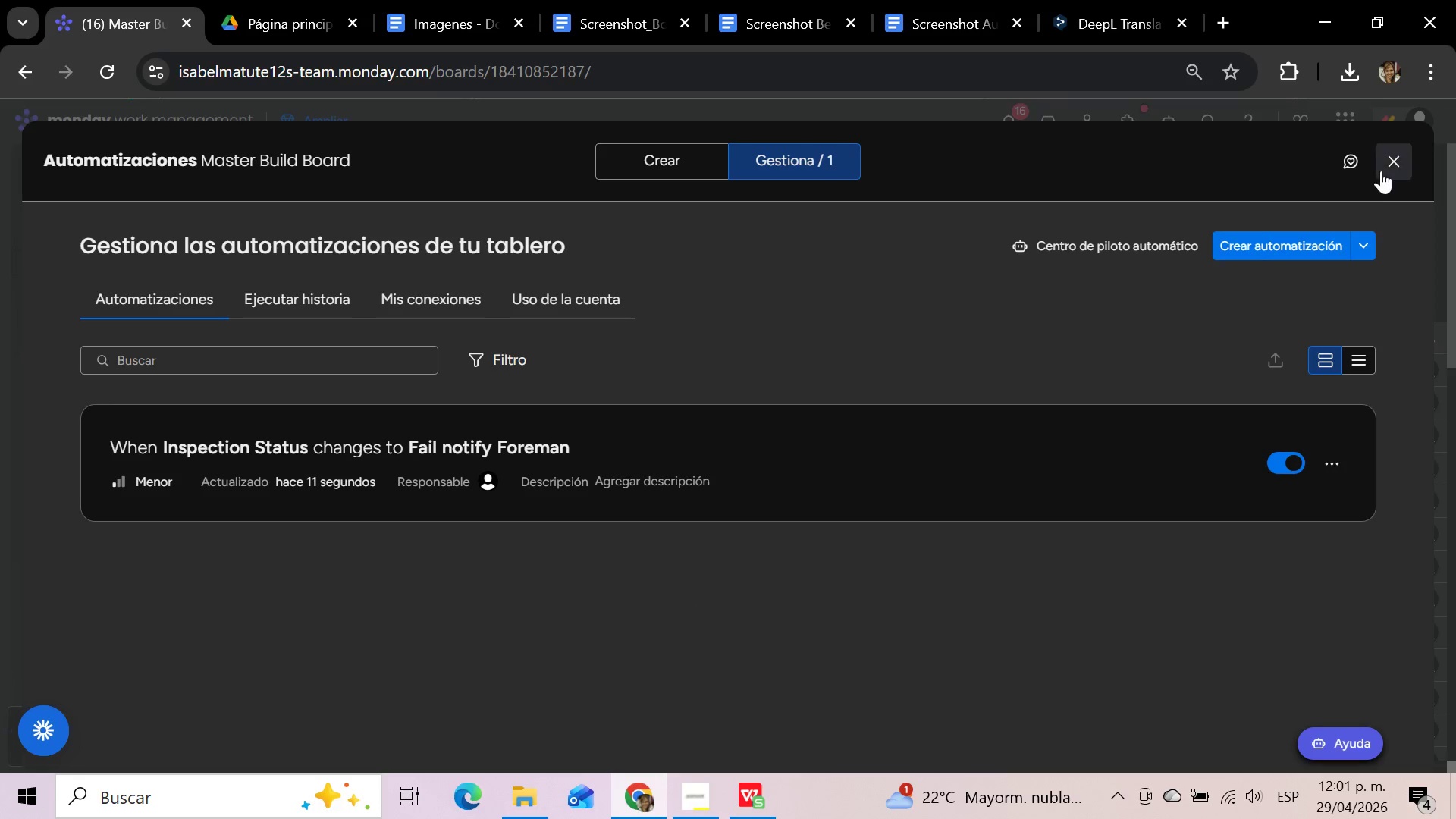 
left_click([1395, 158])
 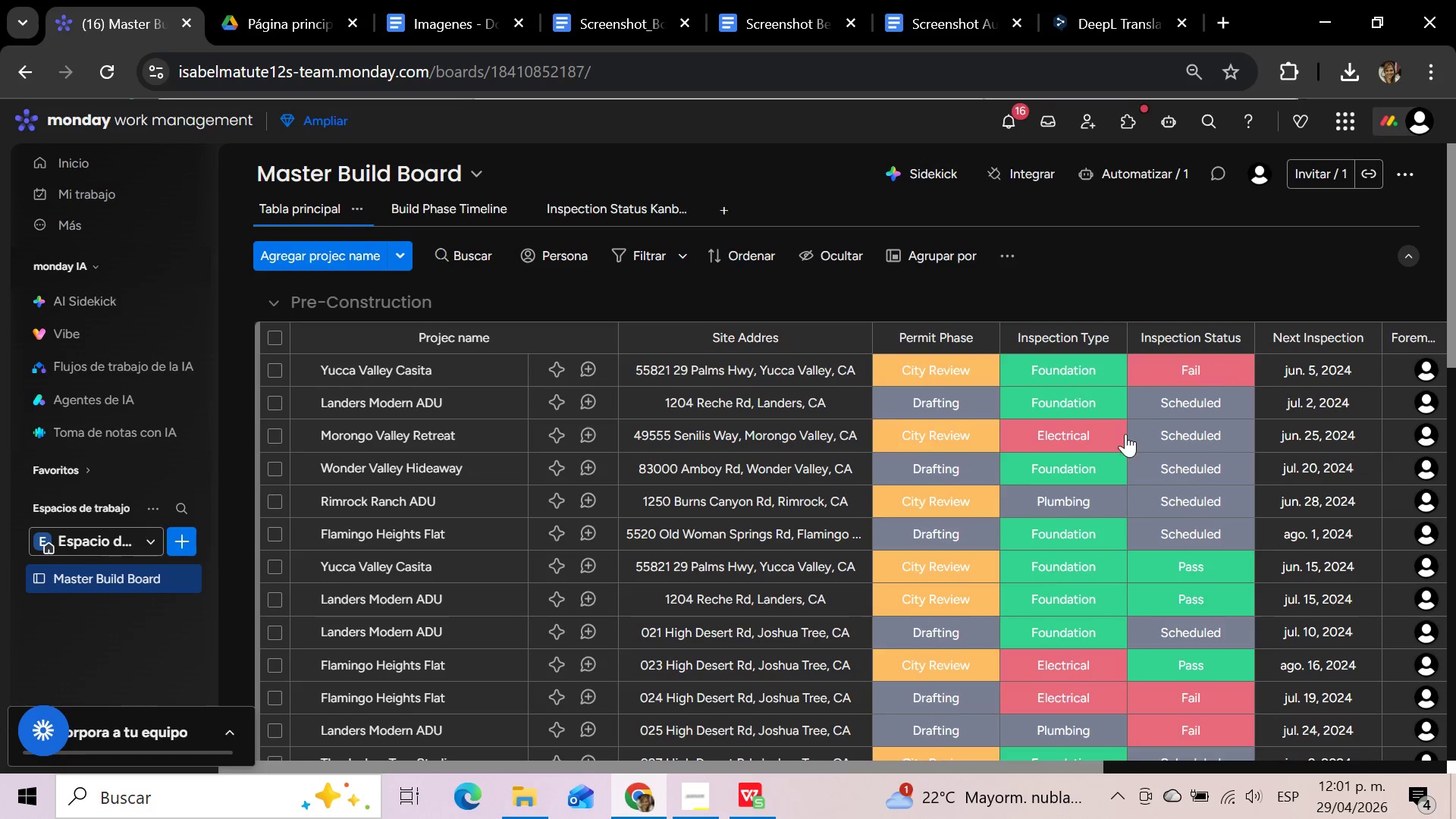 
mouse_move([1089, 453])
 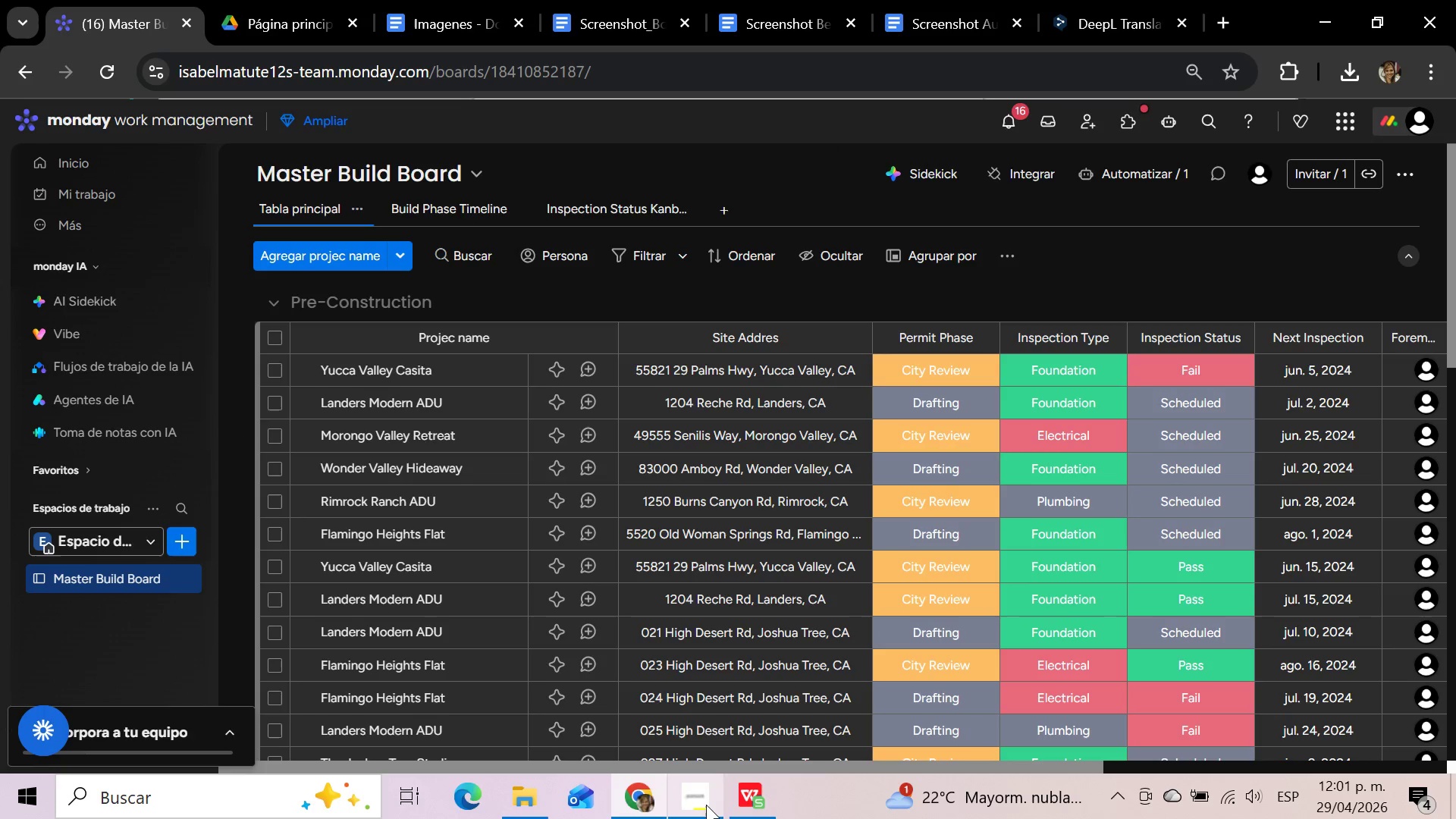 
left_click([695, 802])